 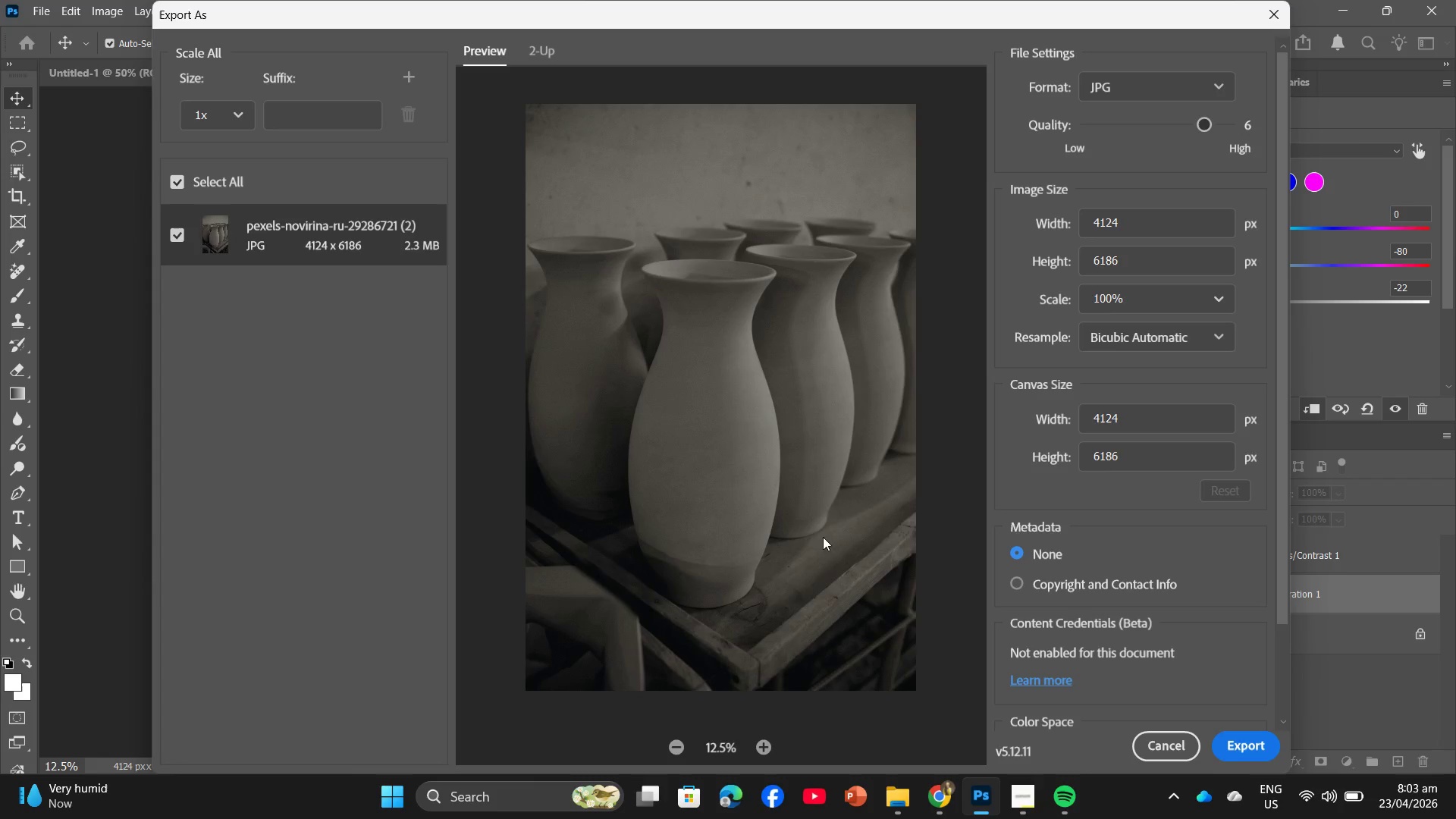 
left_click_drag(start_coordinate=[1139, 227], to_coordinate=[1027, 235])
 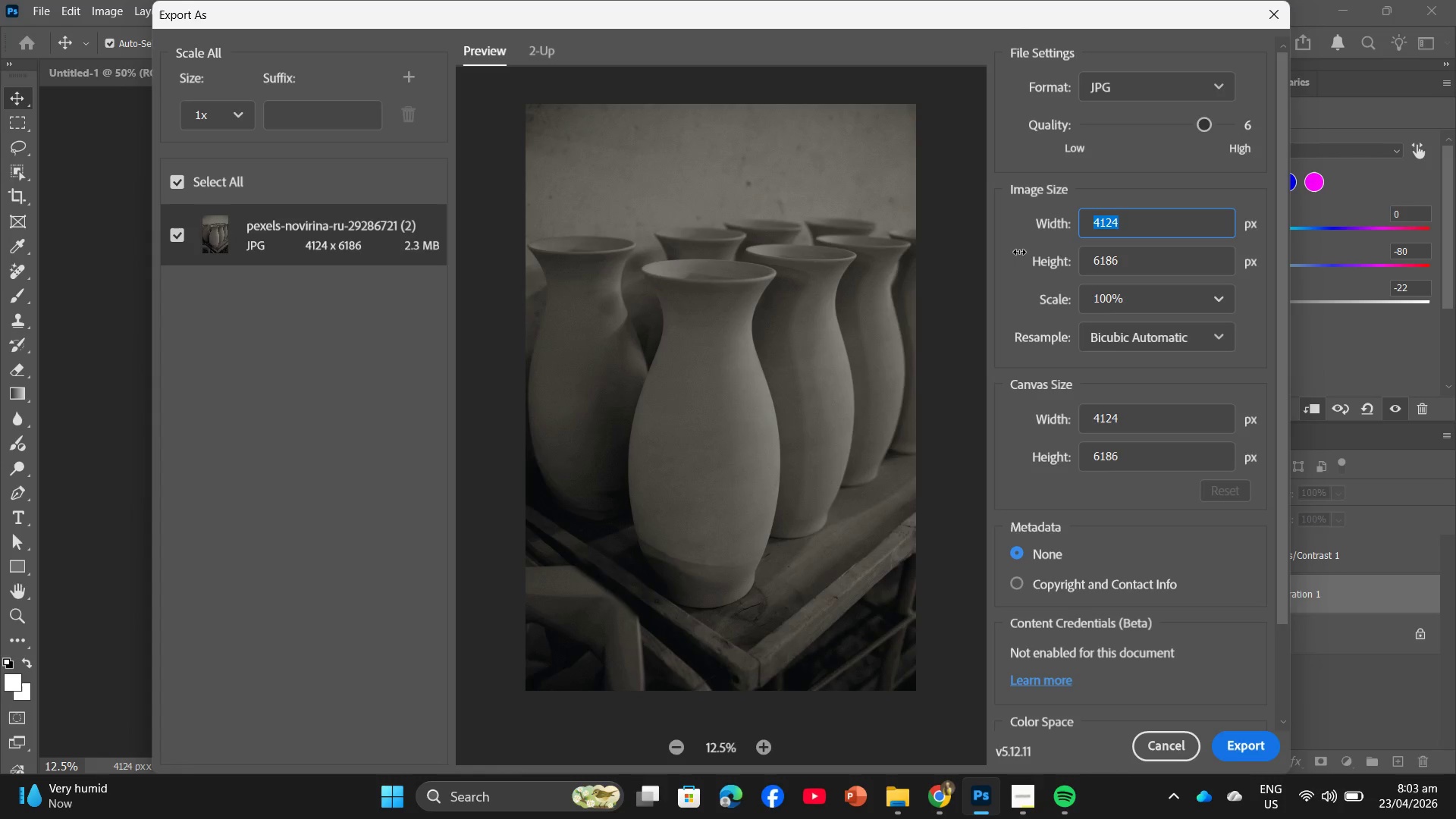 
key(Numpad2)
 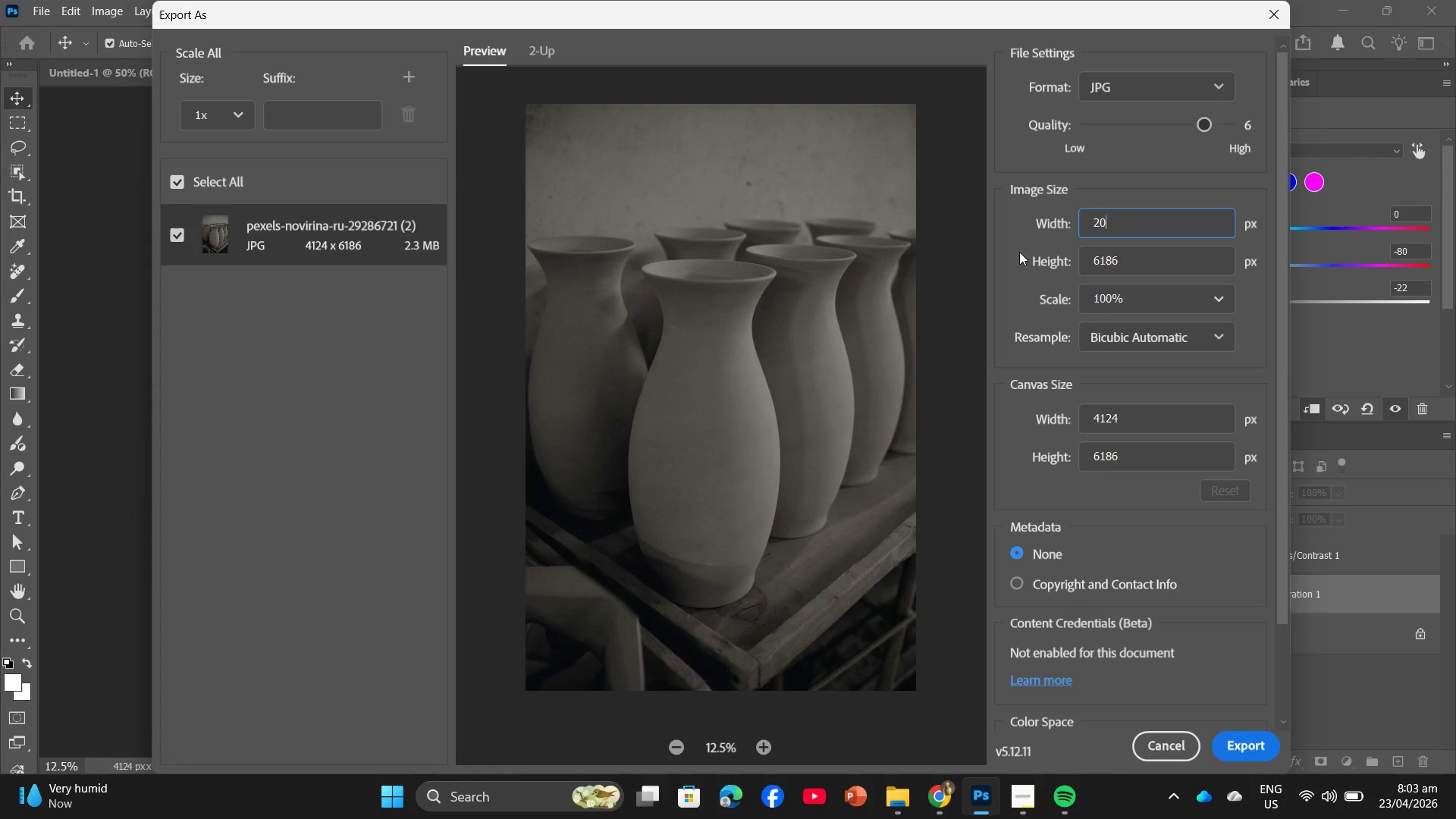 
key(Numpad0)
 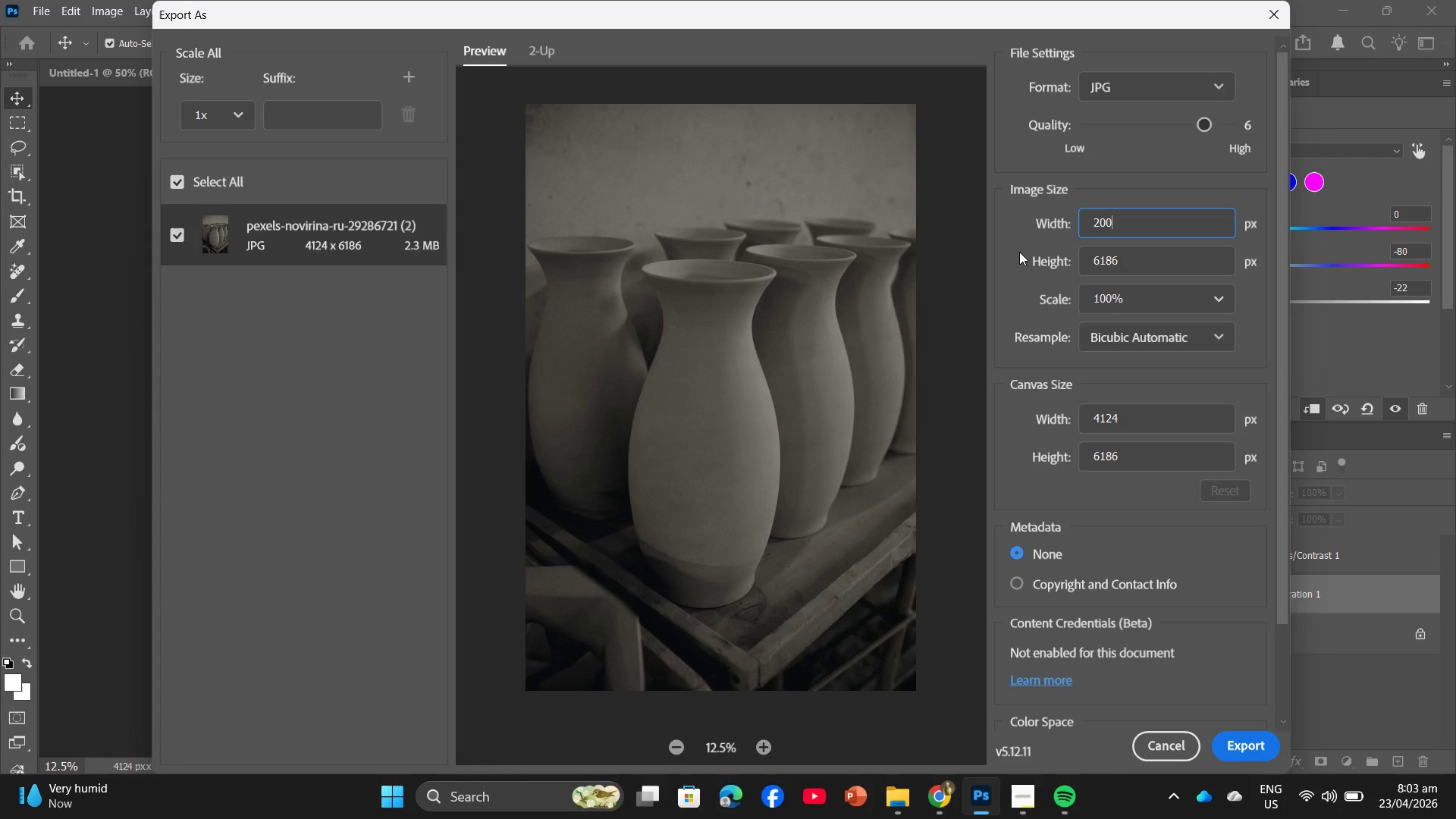 
key(Numpad0)
 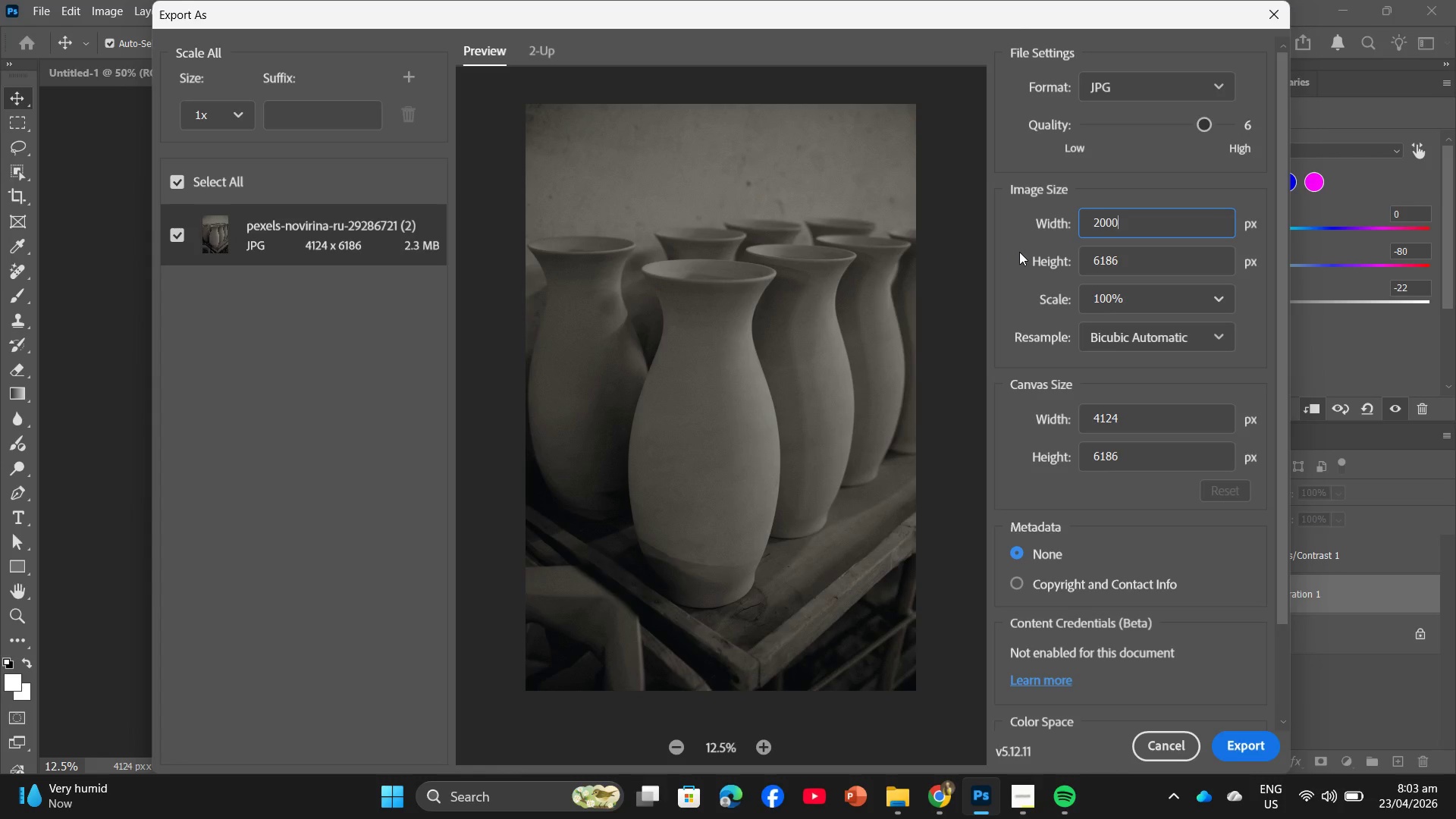 
key(Numpad0)
 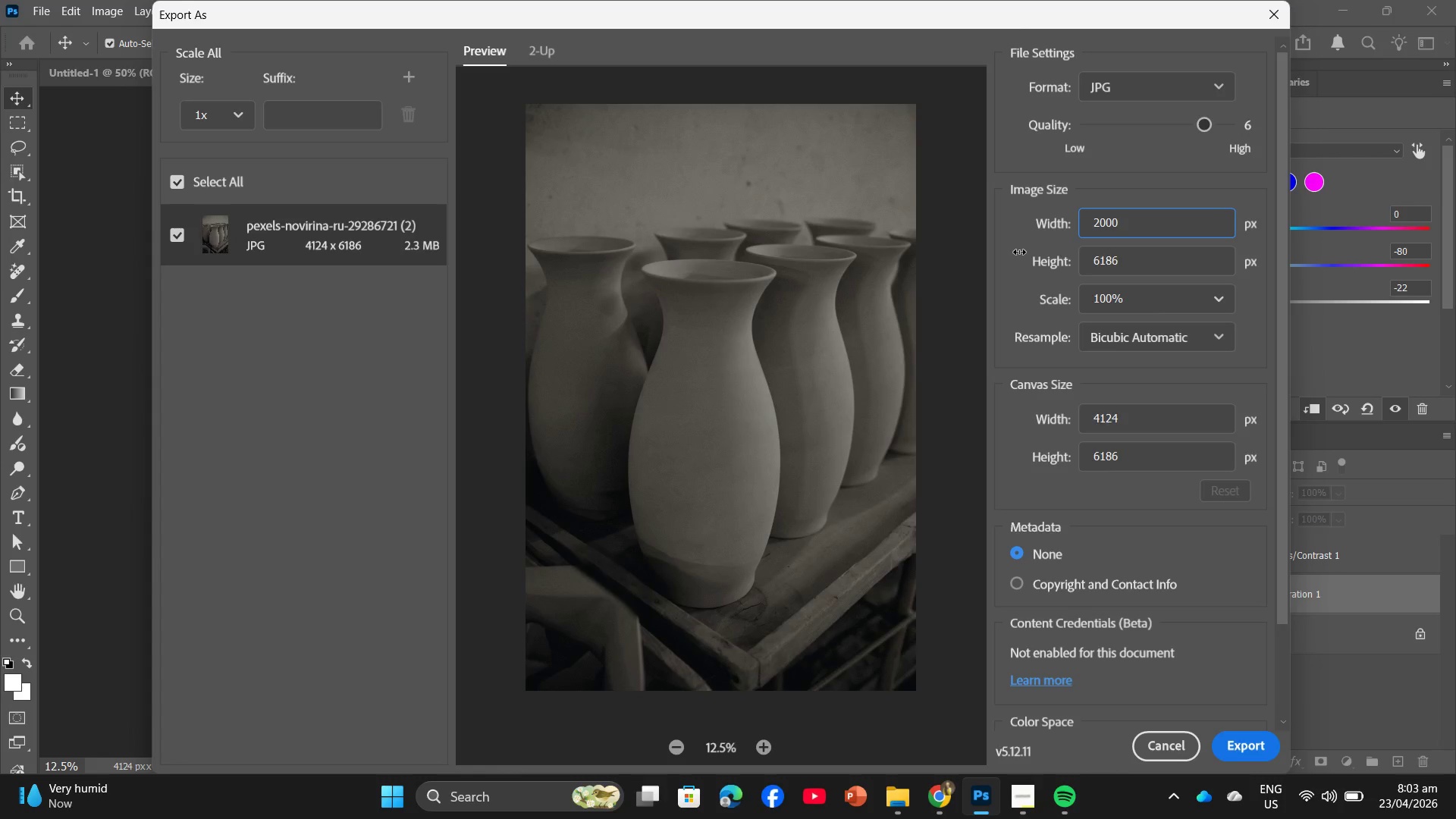 
key(Enter)
 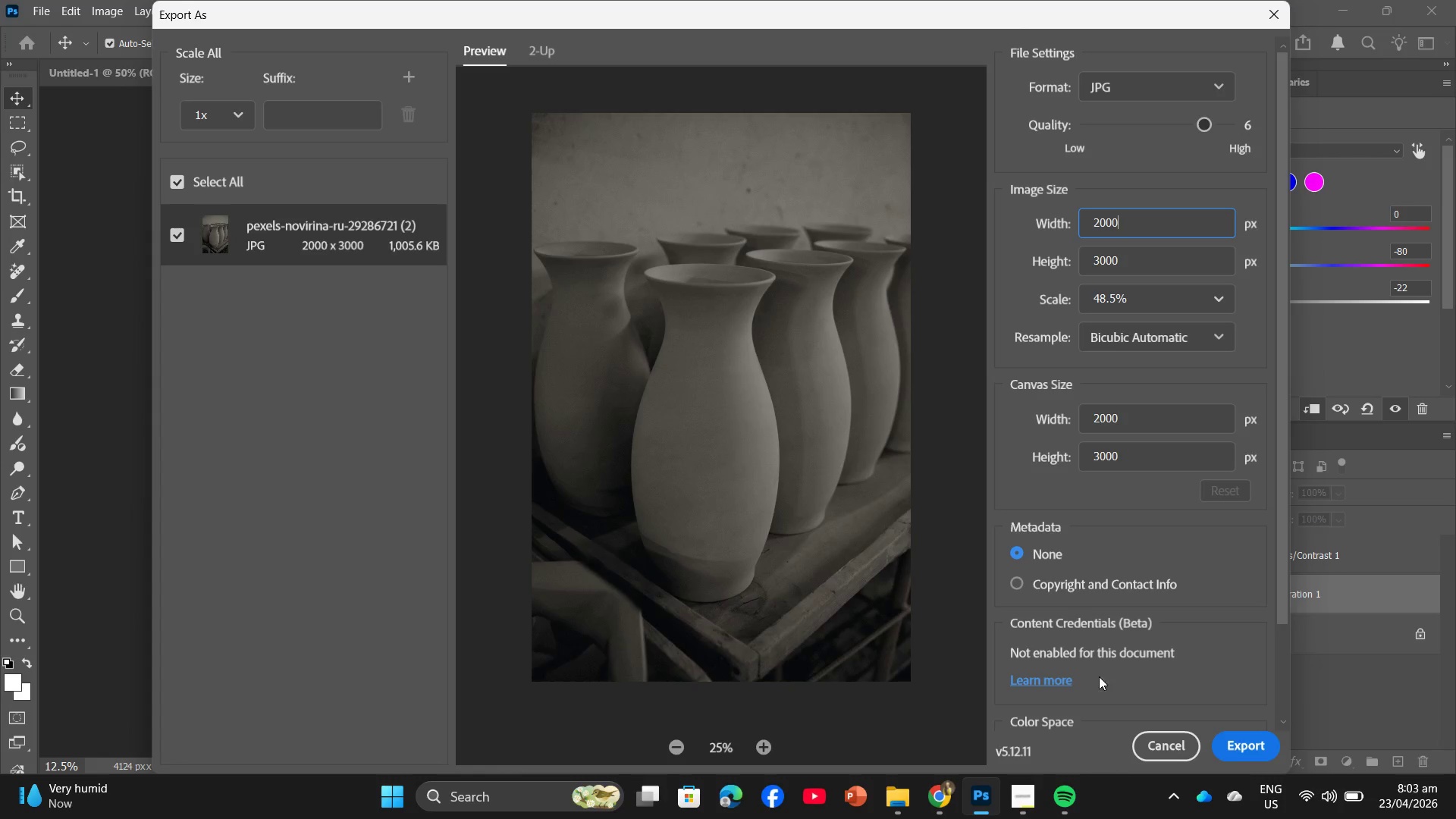 
scroll: coordinate [1153, 652], scroll_direction: down, amount: 5.0
 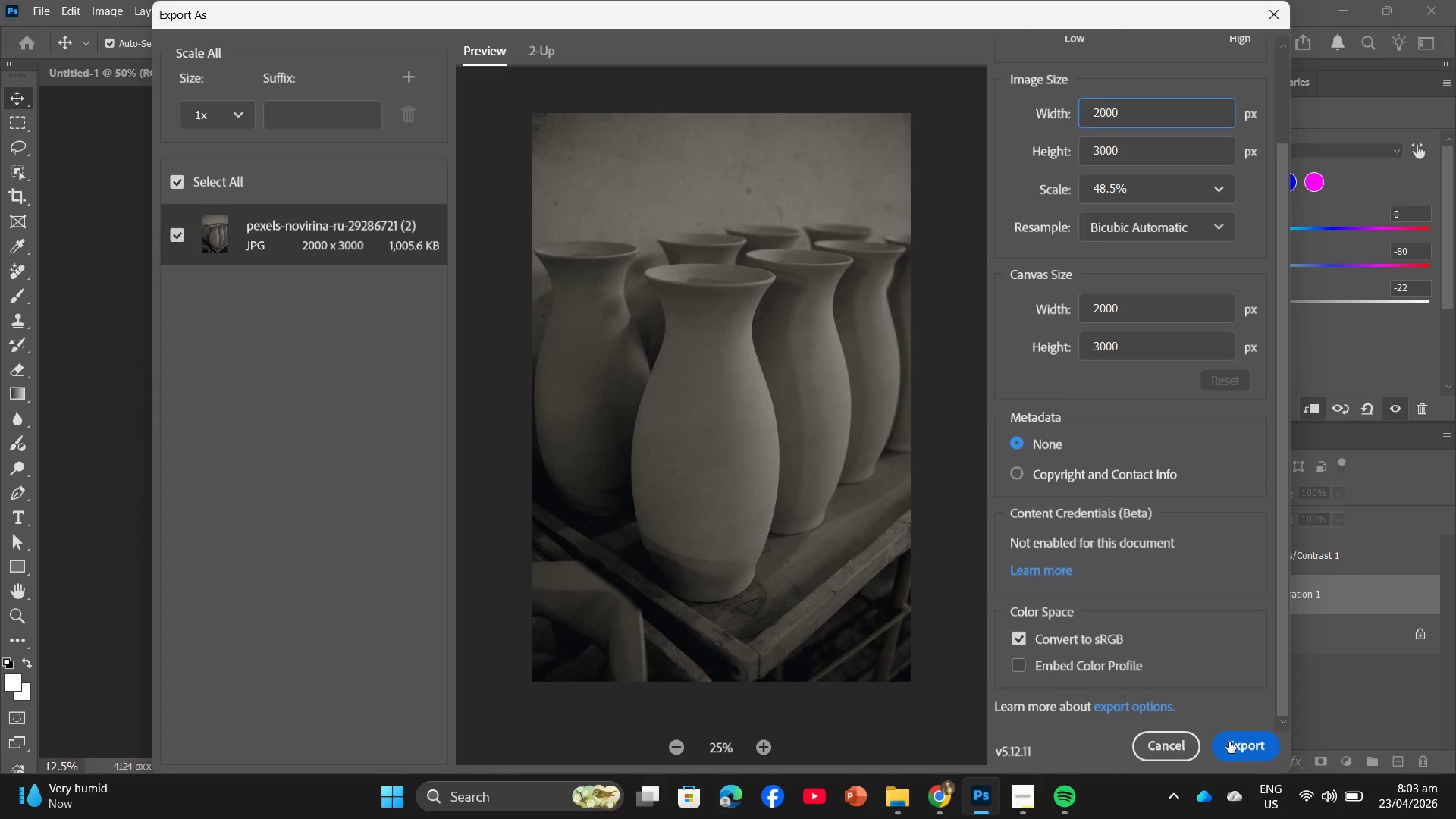 
left_click([1229, 742])
 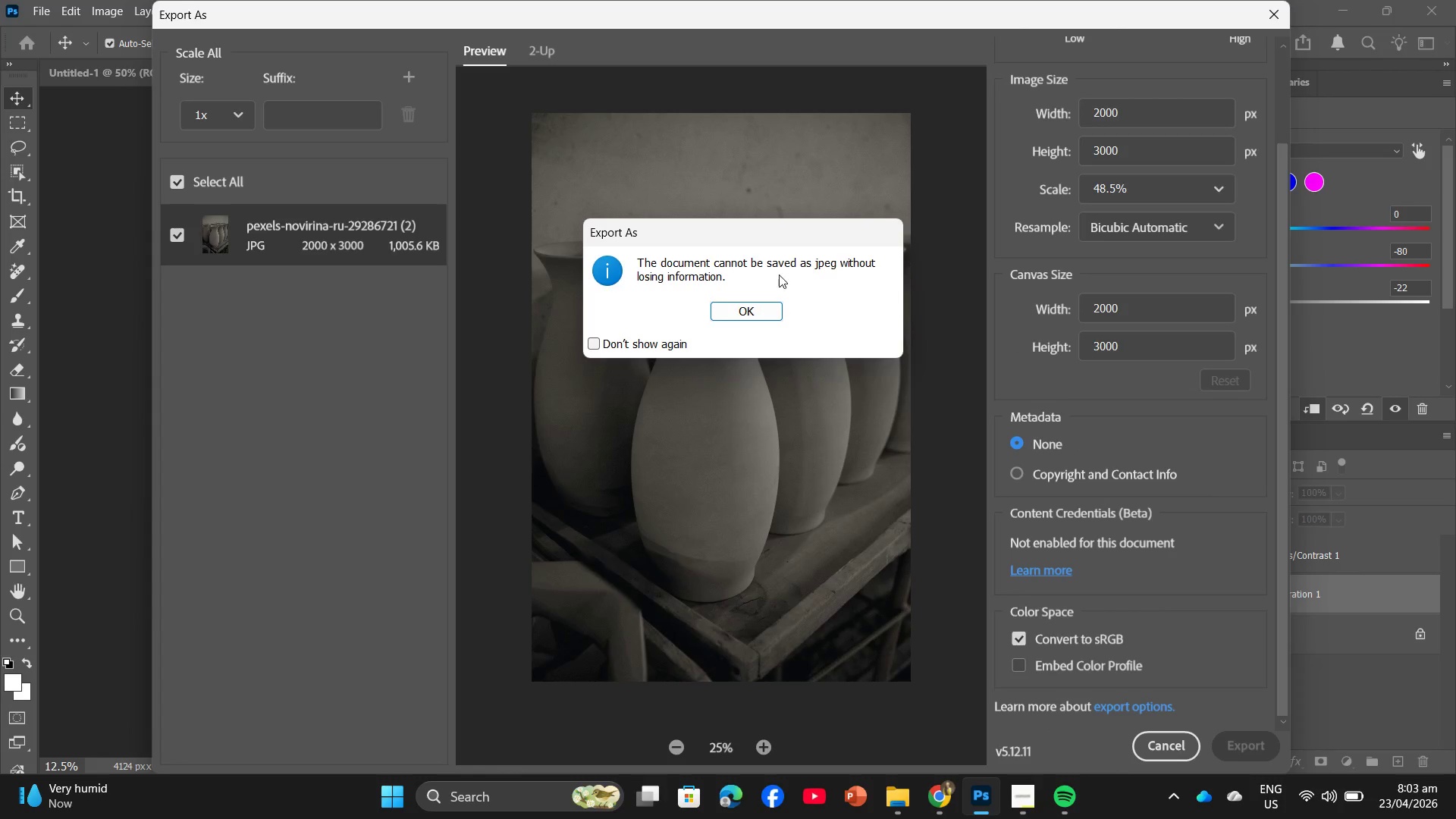 
left_click([750, 306])
 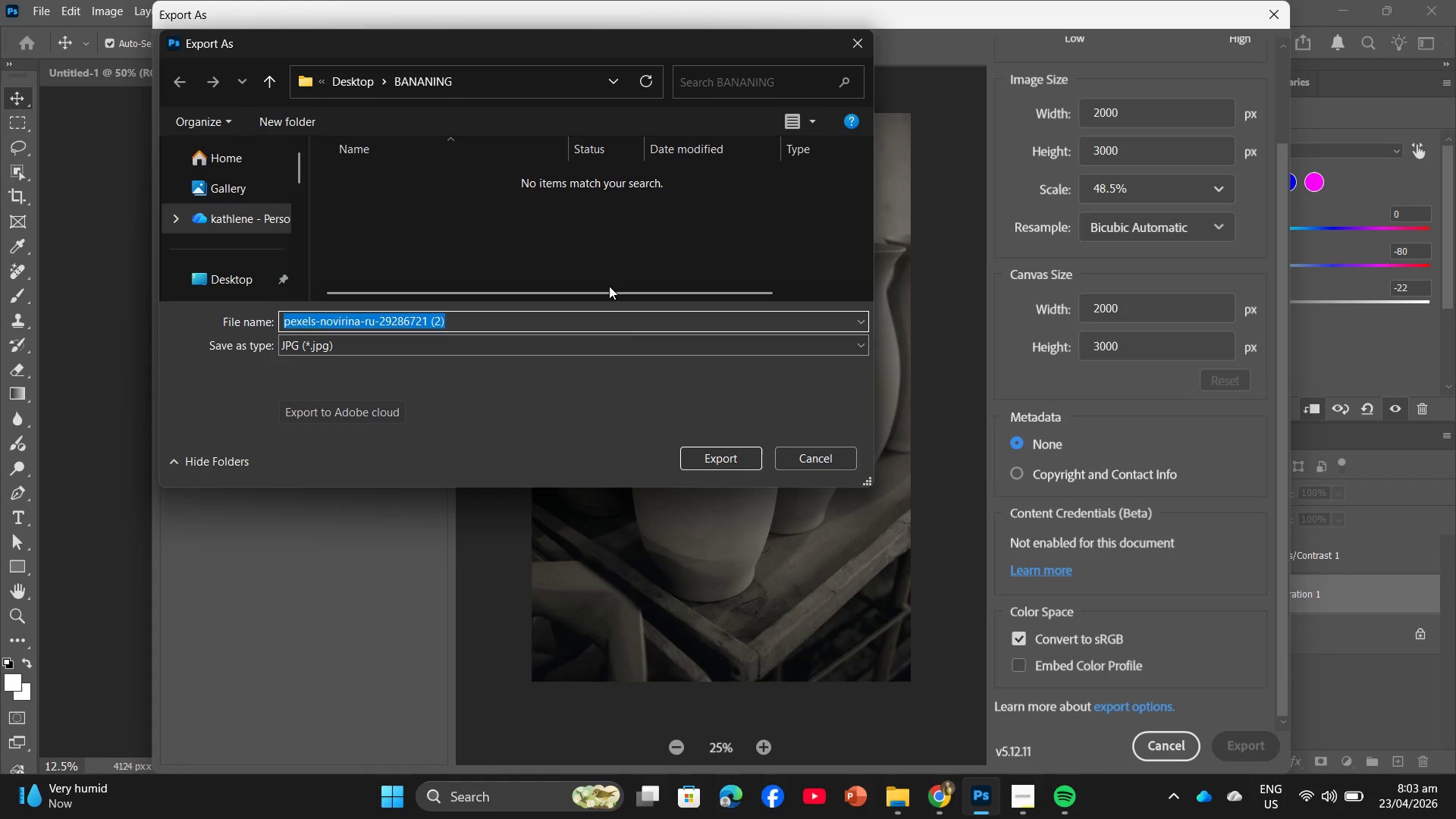 
scroll: coordinate [246, 231], scroll_direction: down, amount: 2.0
 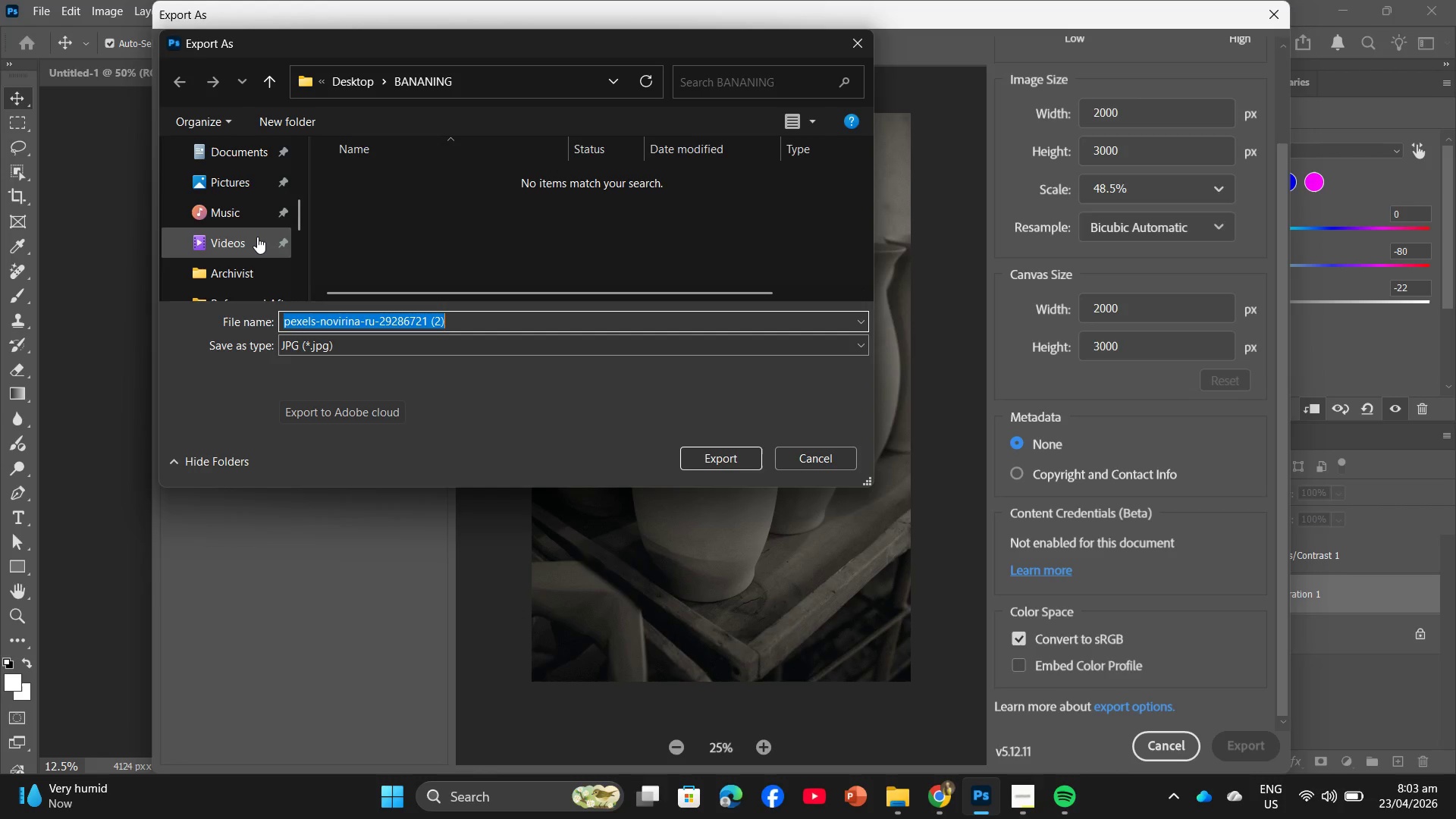 
wait(5.05)
 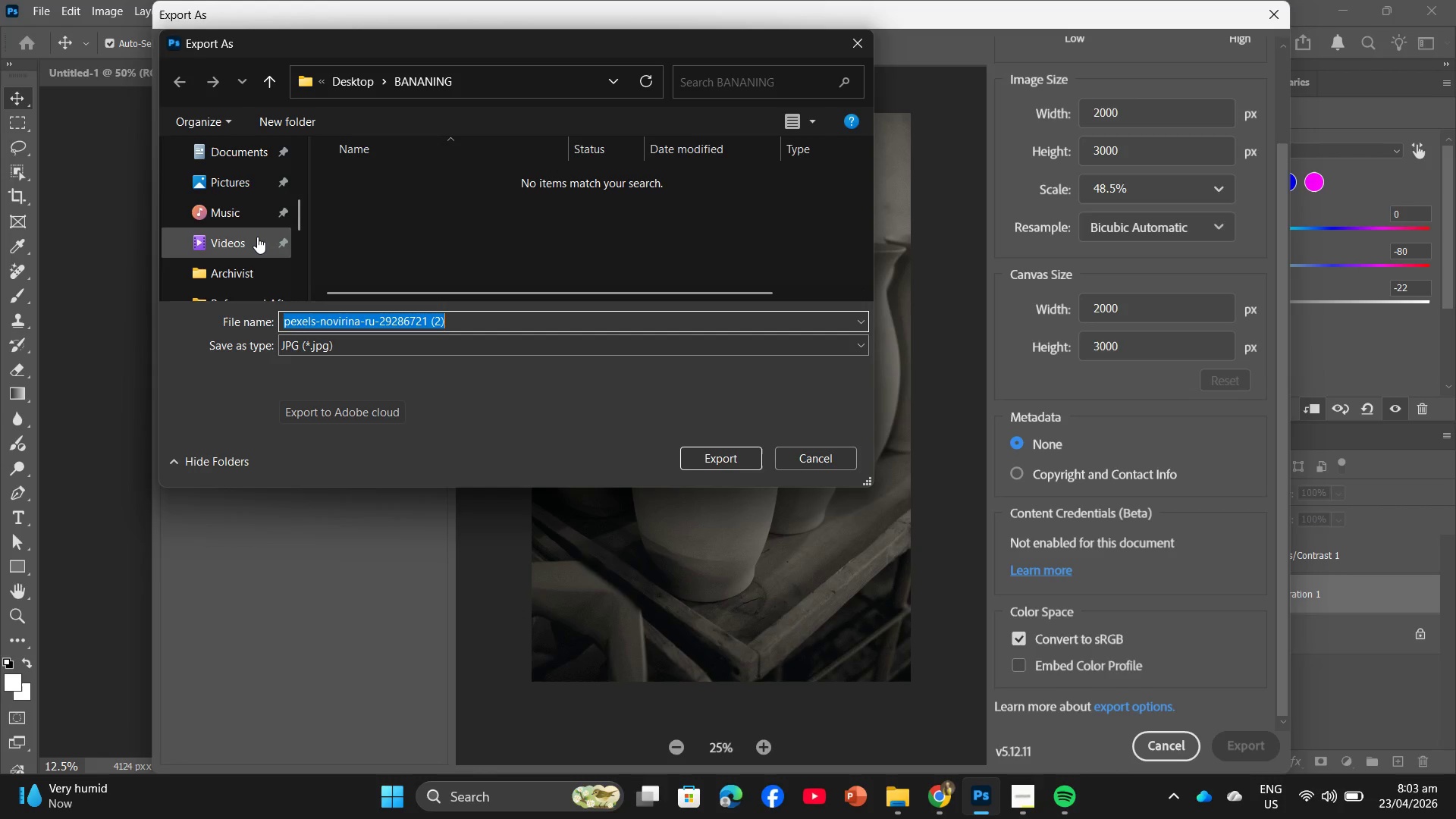 
scroll: coordinate [262, 256], scroll_direction: down, amount: 1.0
 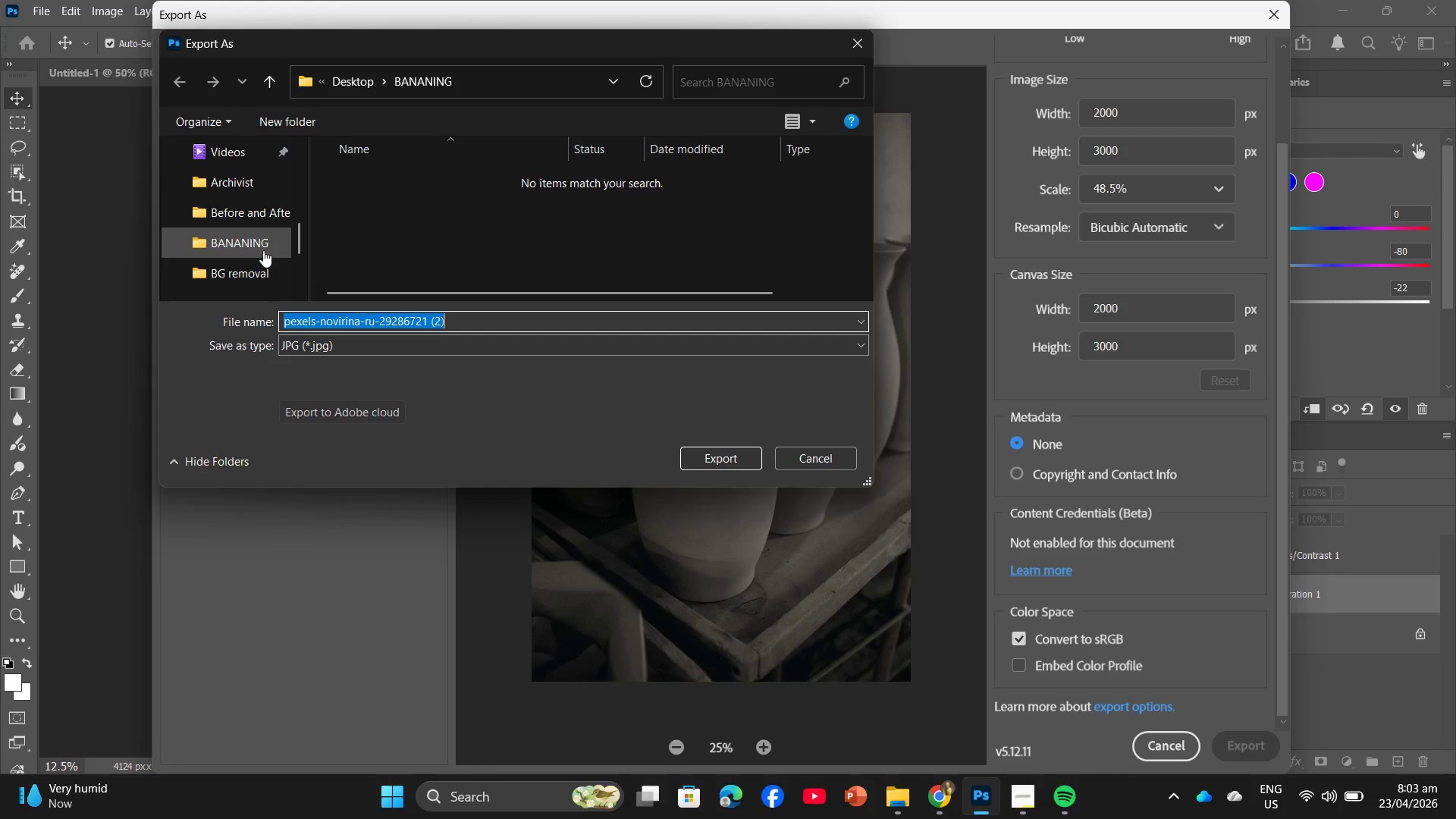 
double_click([263, 250])
 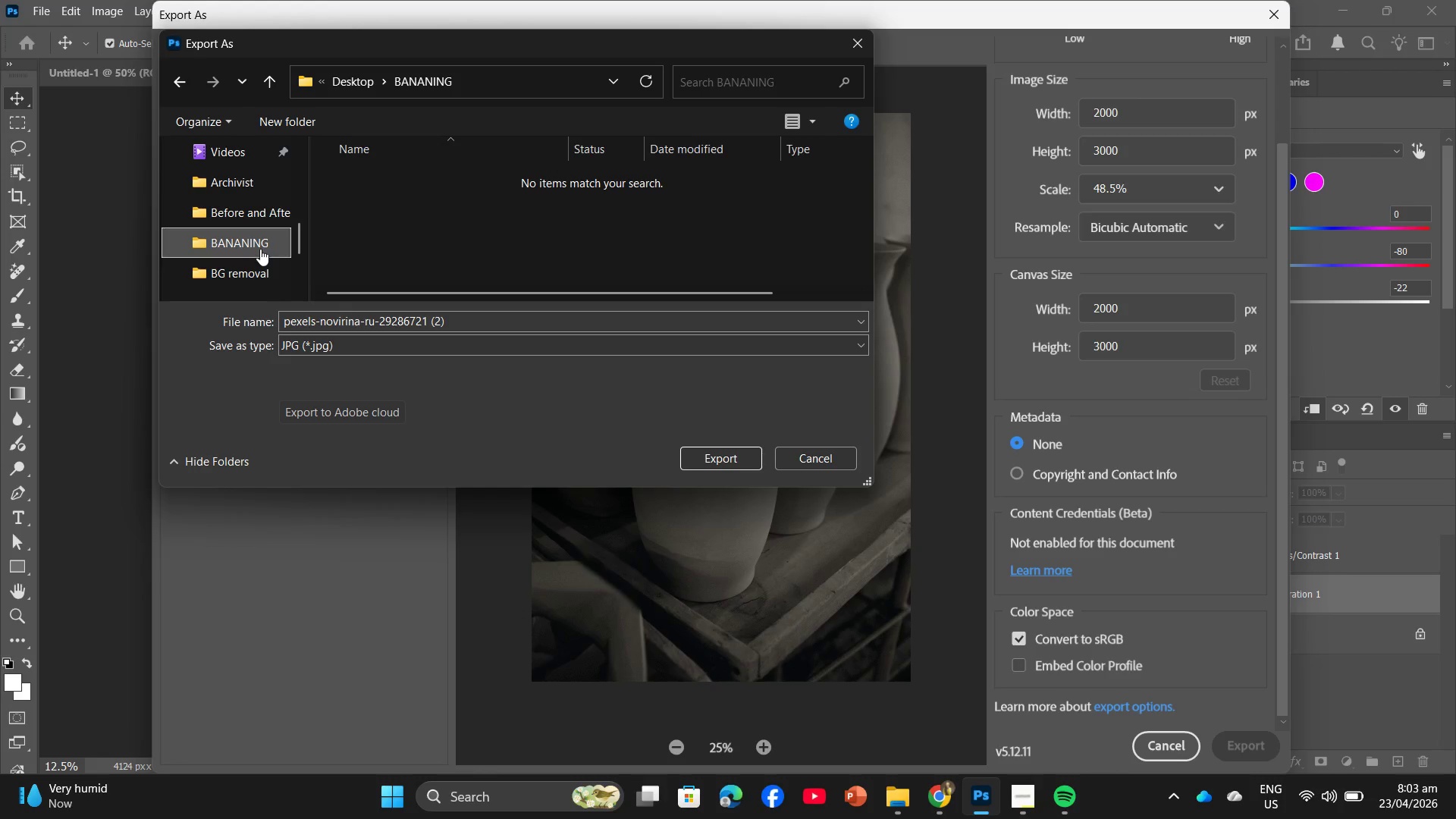 
double_click([260, 249])
 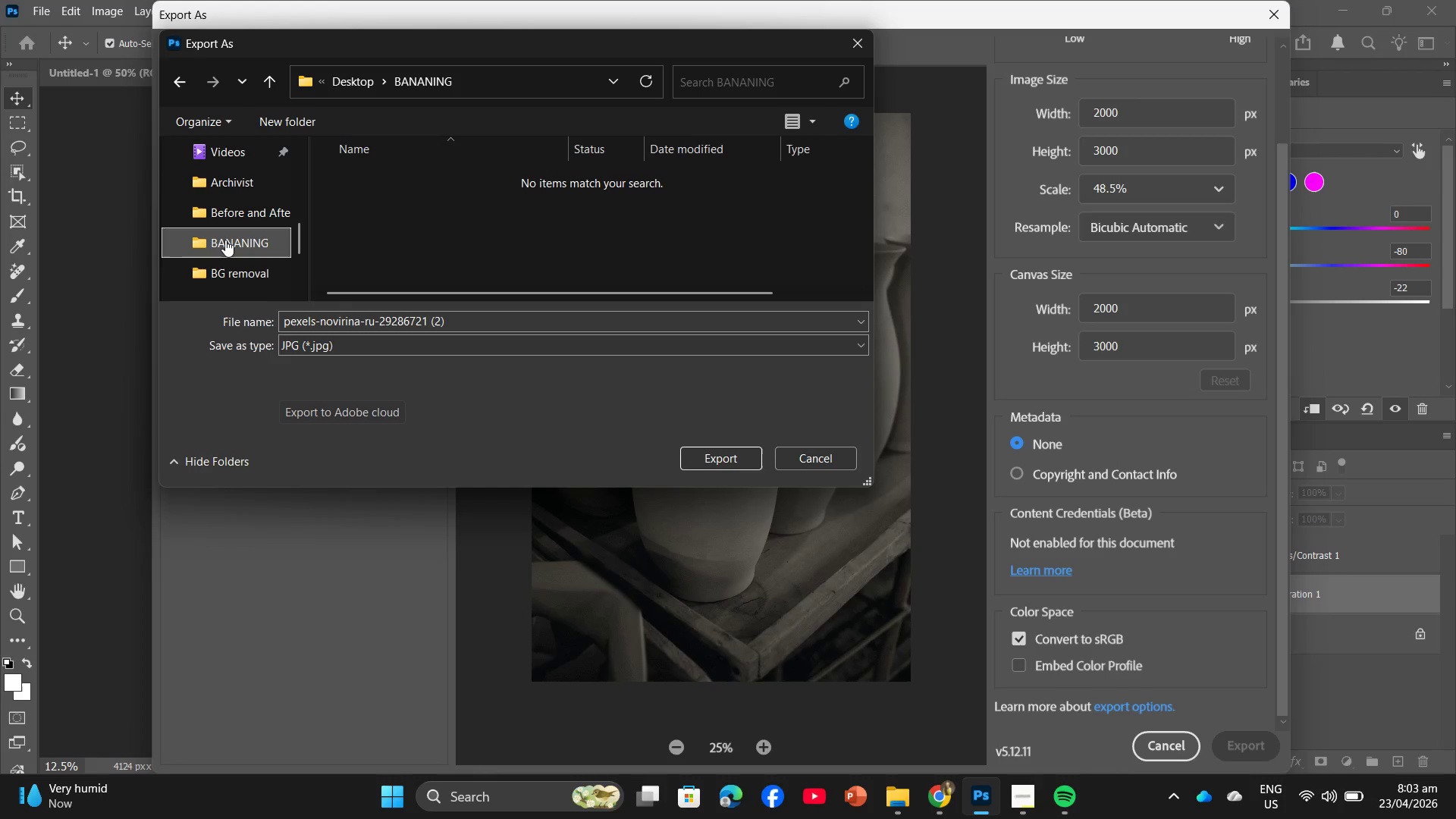 
left_click([225, 240])
 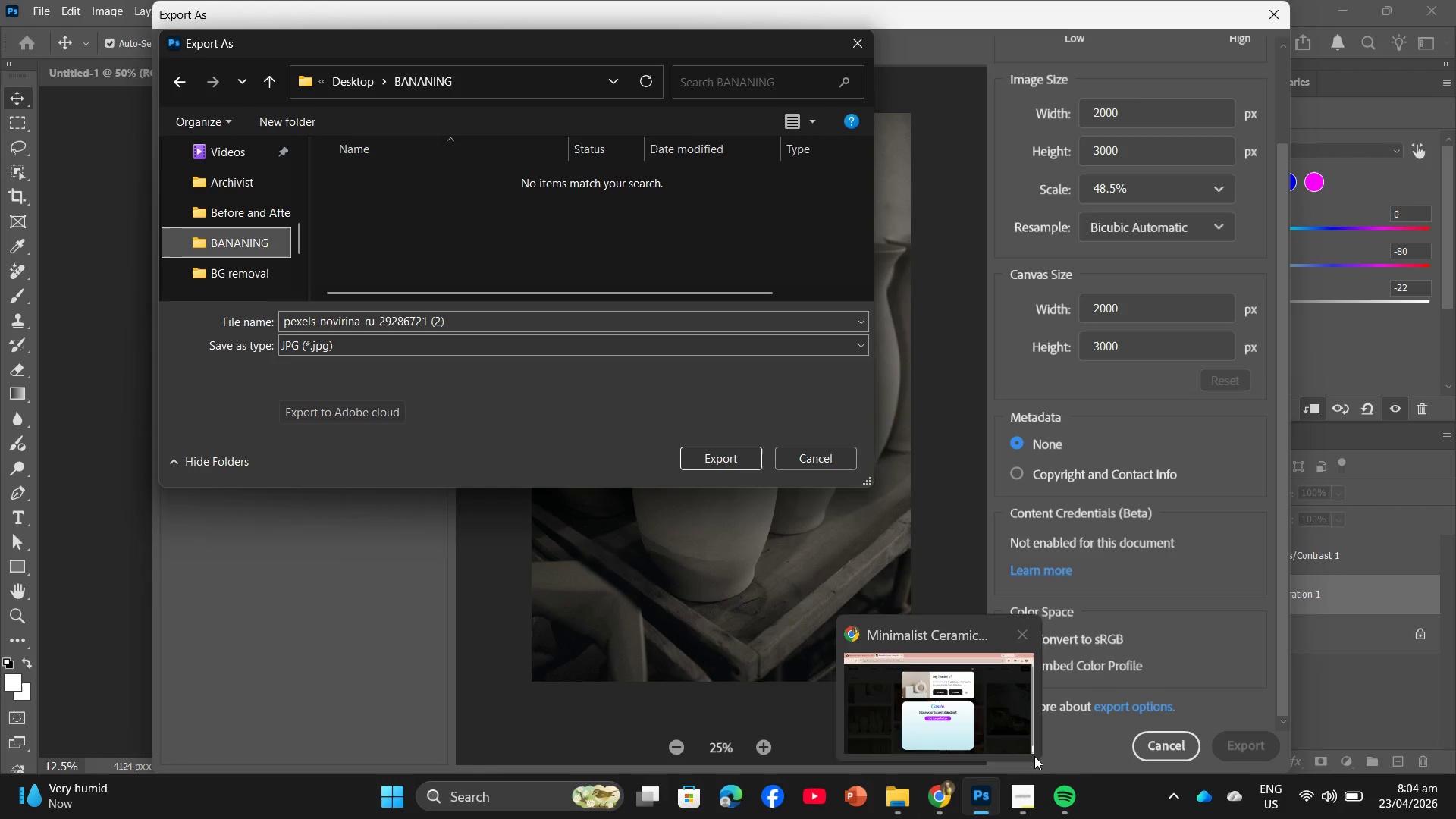 
left_click([1011, 721])